 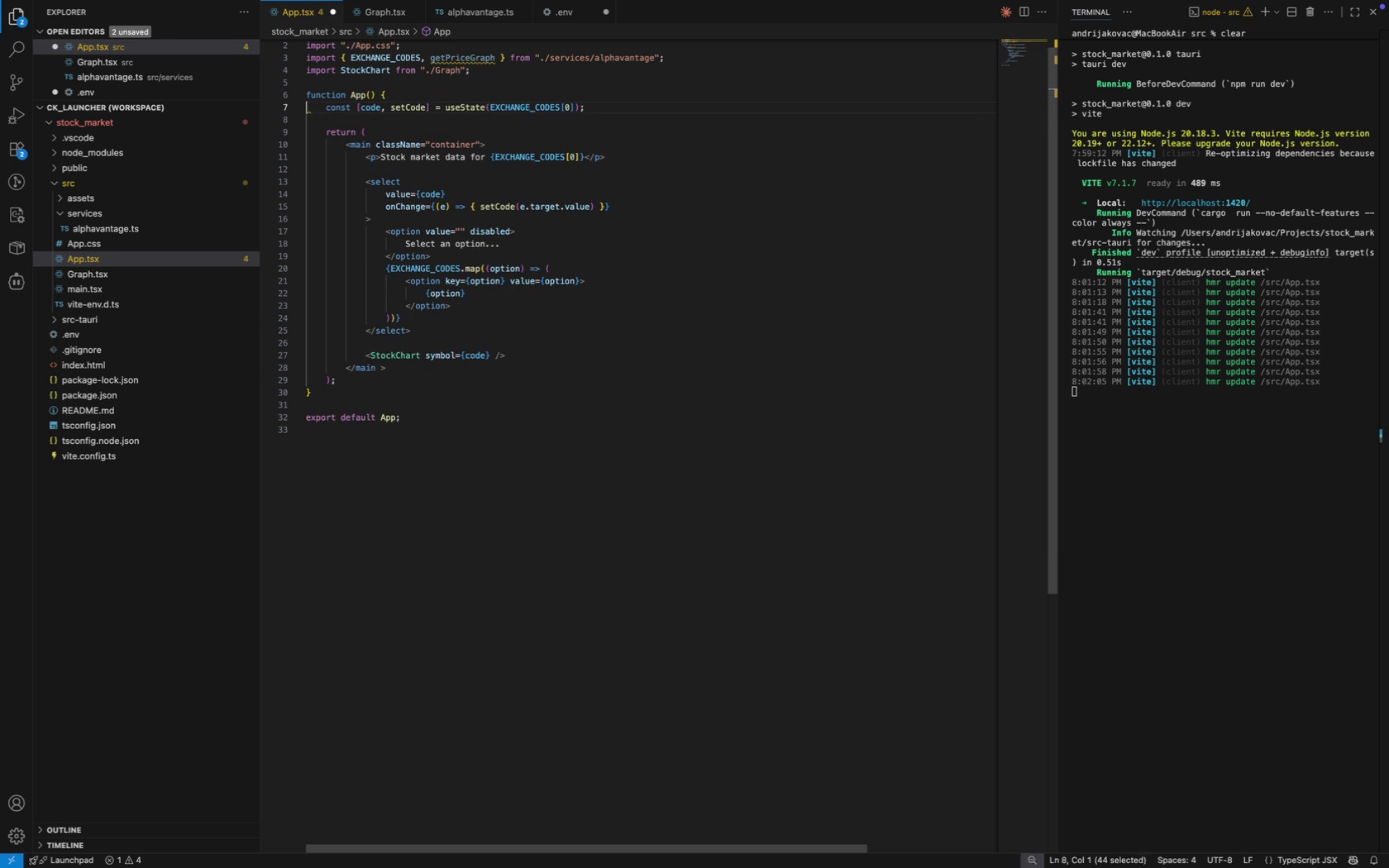 
key(Backspace)
 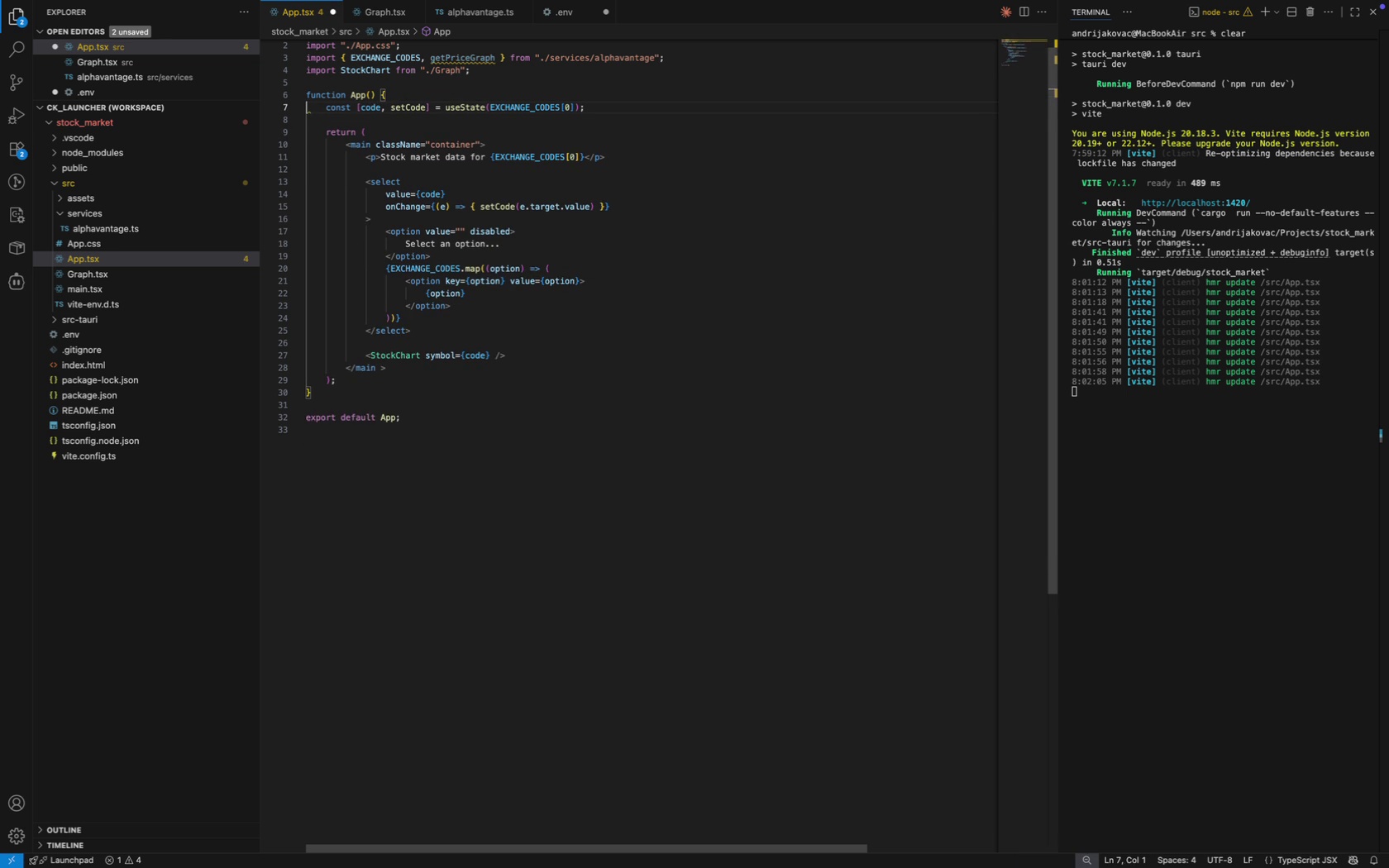 
key(Meta+CommandLeft)
 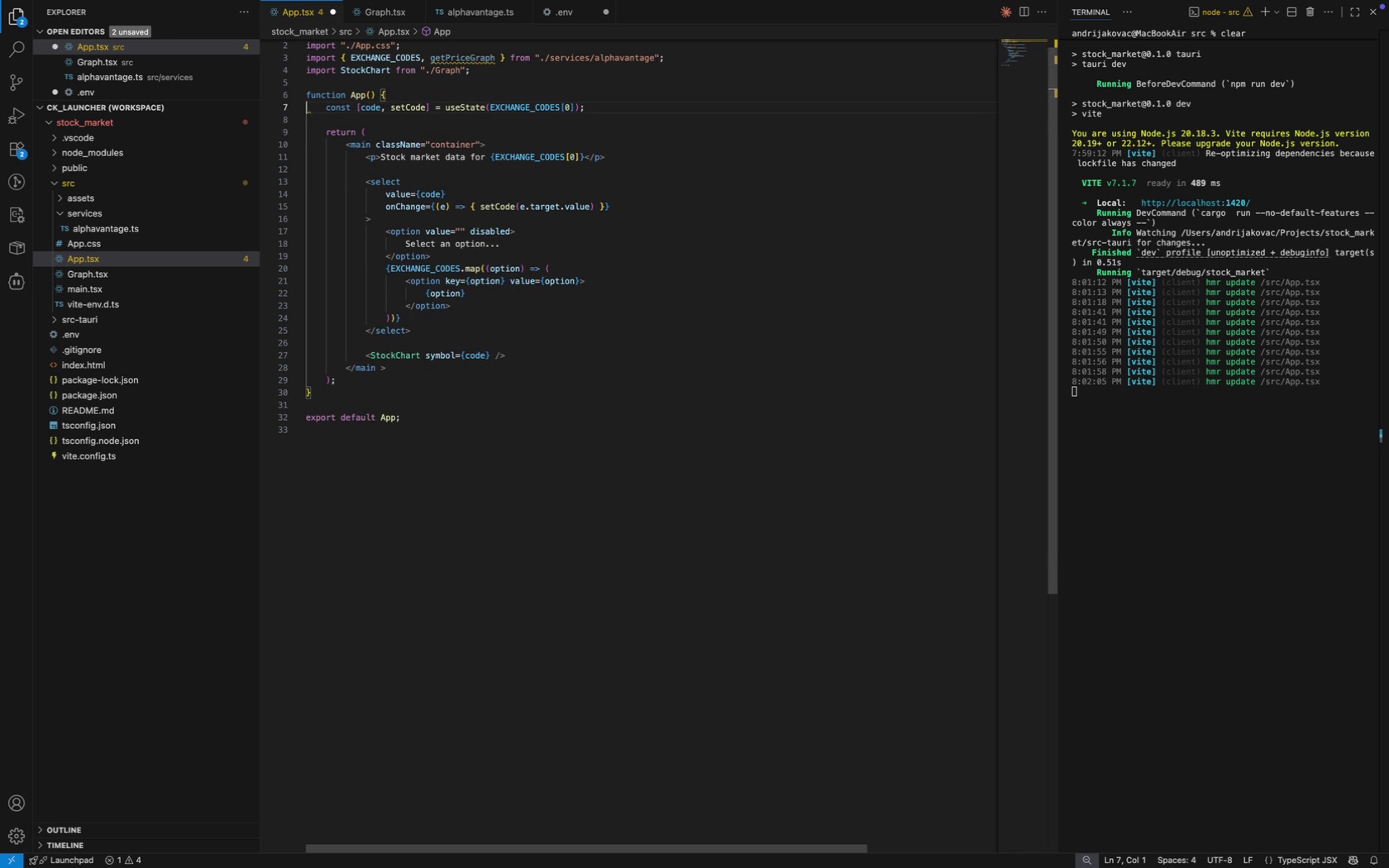 
key(Meta+S)
 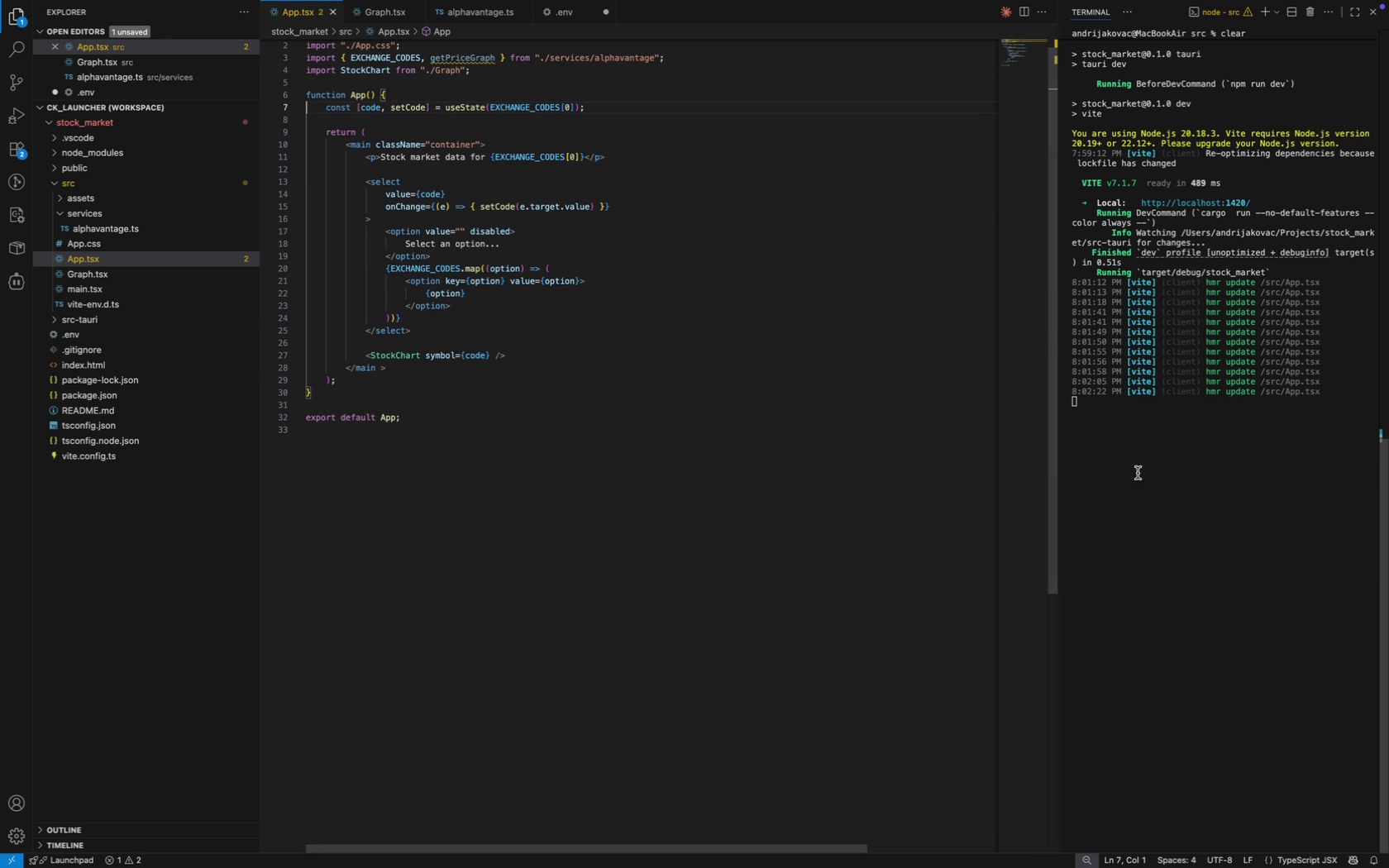 
left_click([1210, 473])